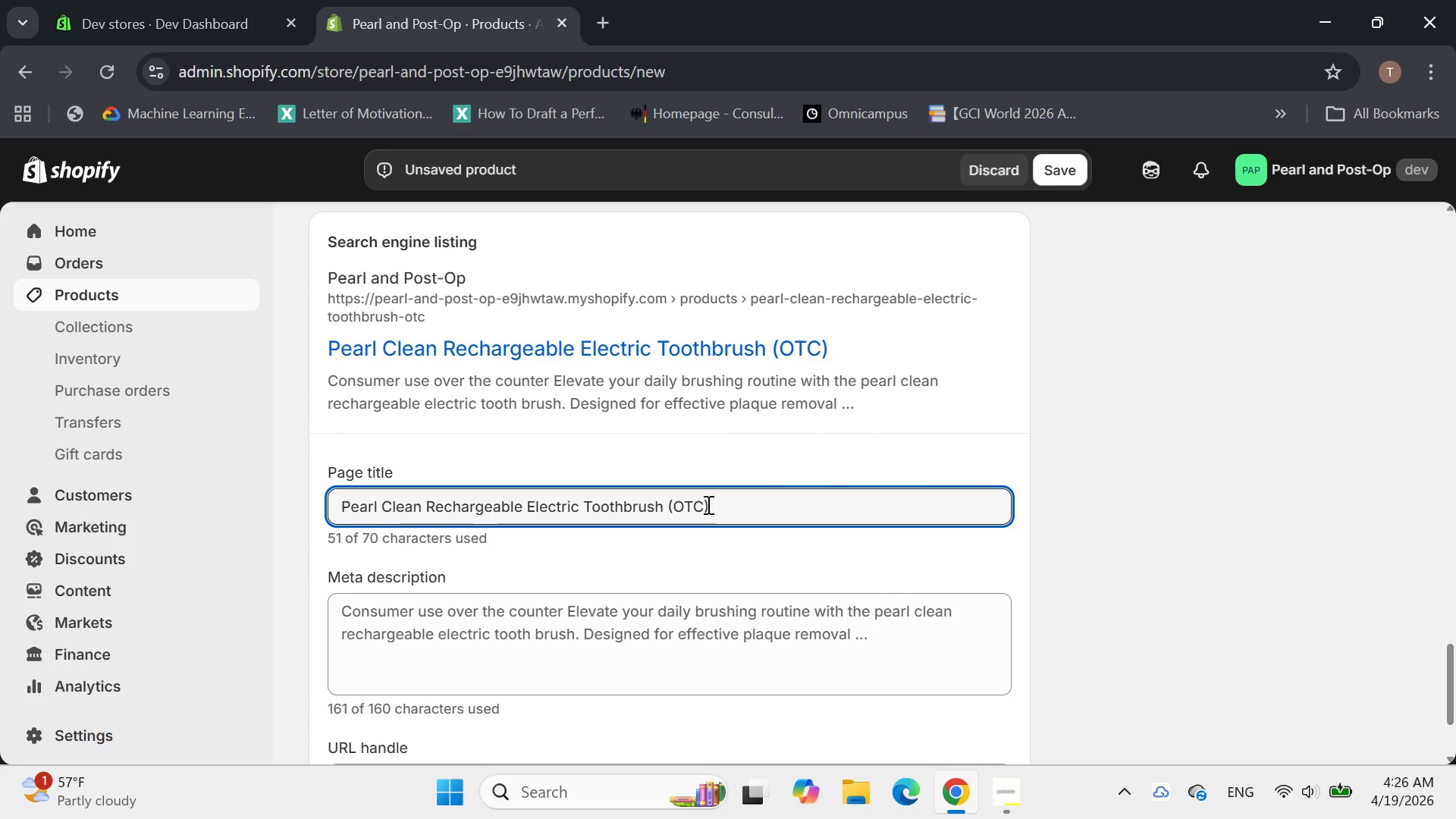 
key(Backspace)
 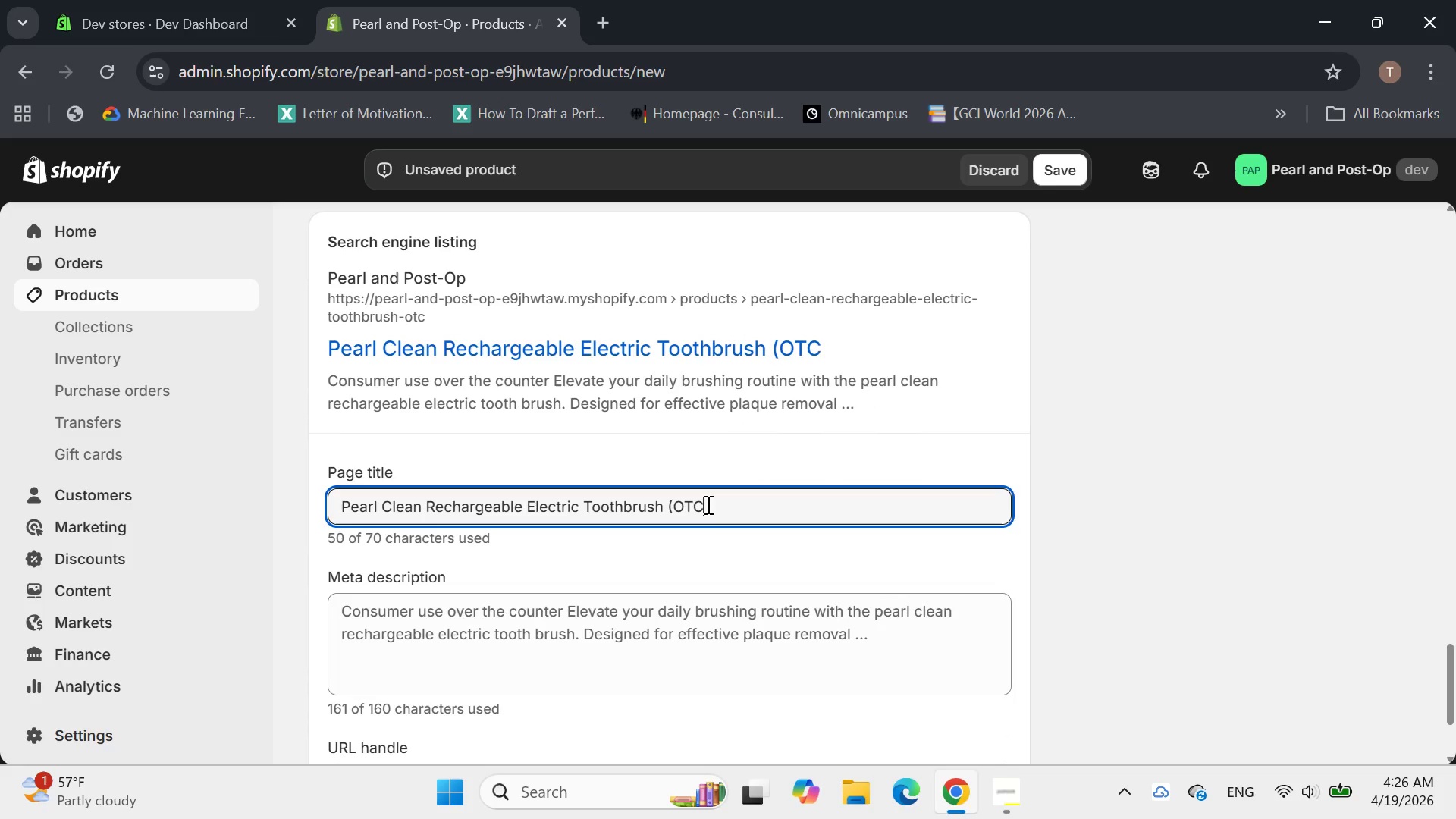 
hold_key(key=ArrowLeft, duration=0.48)
 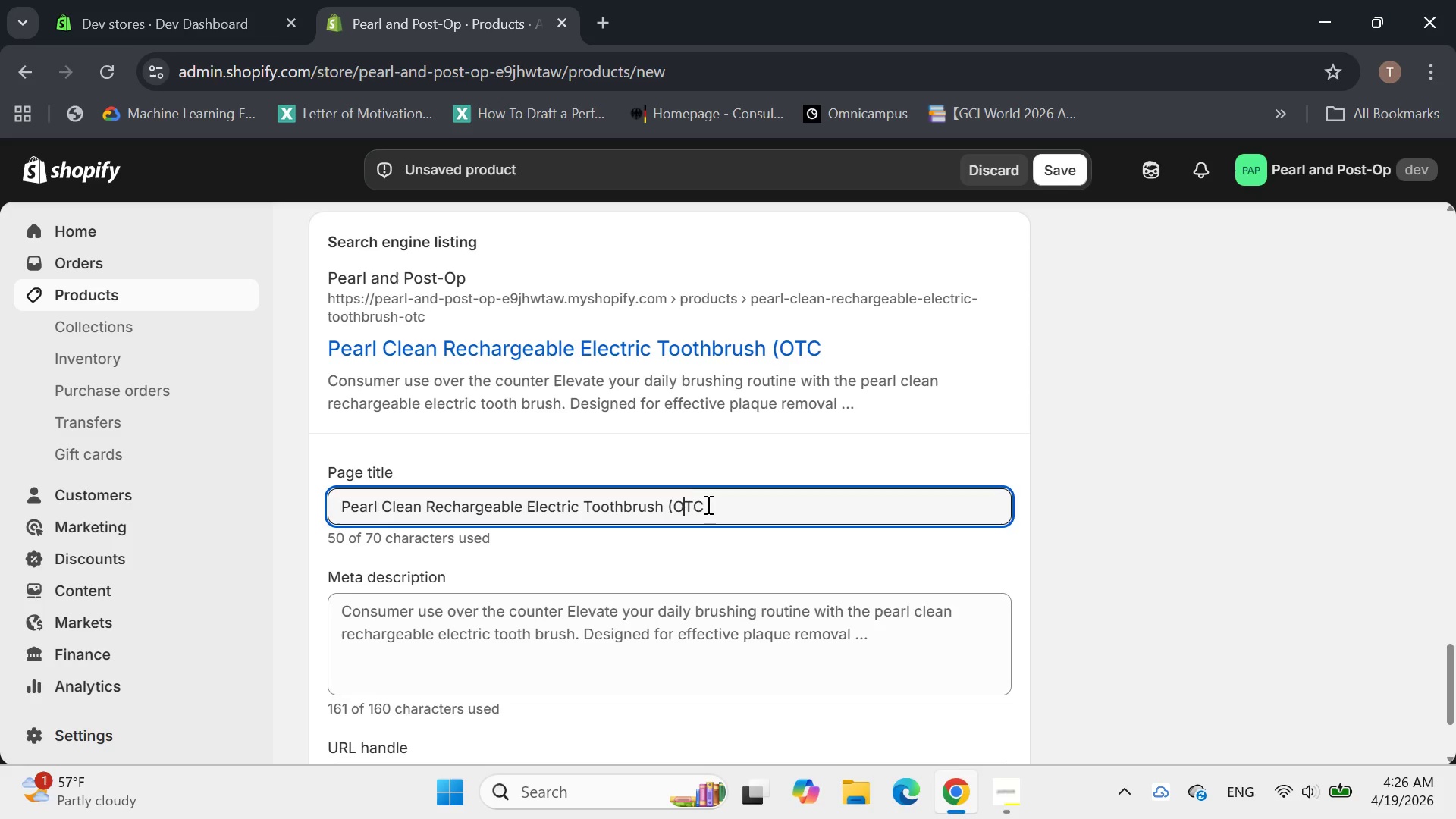 
key(ArrowLeft)
 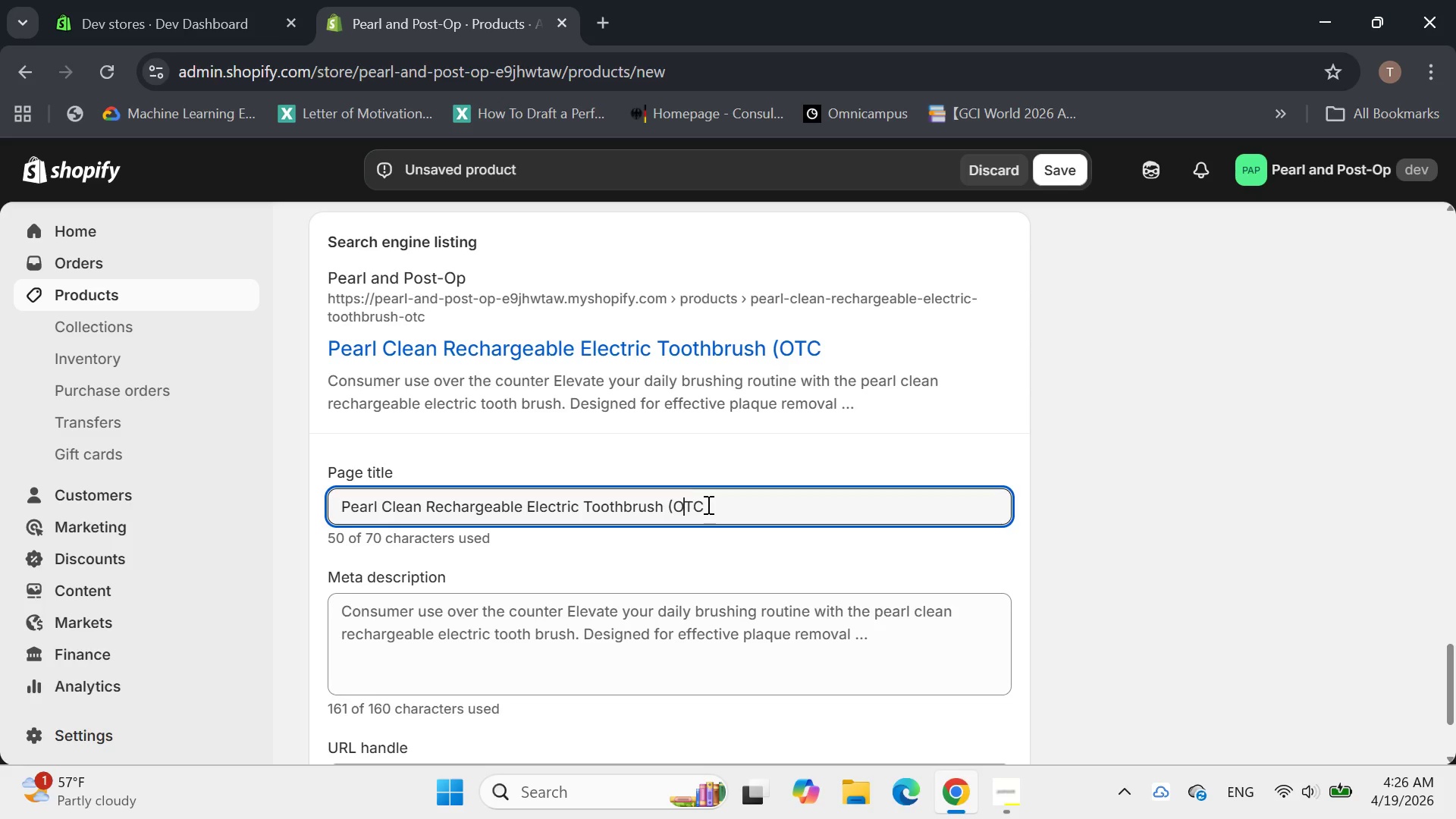 
key(ArrowLeft)
 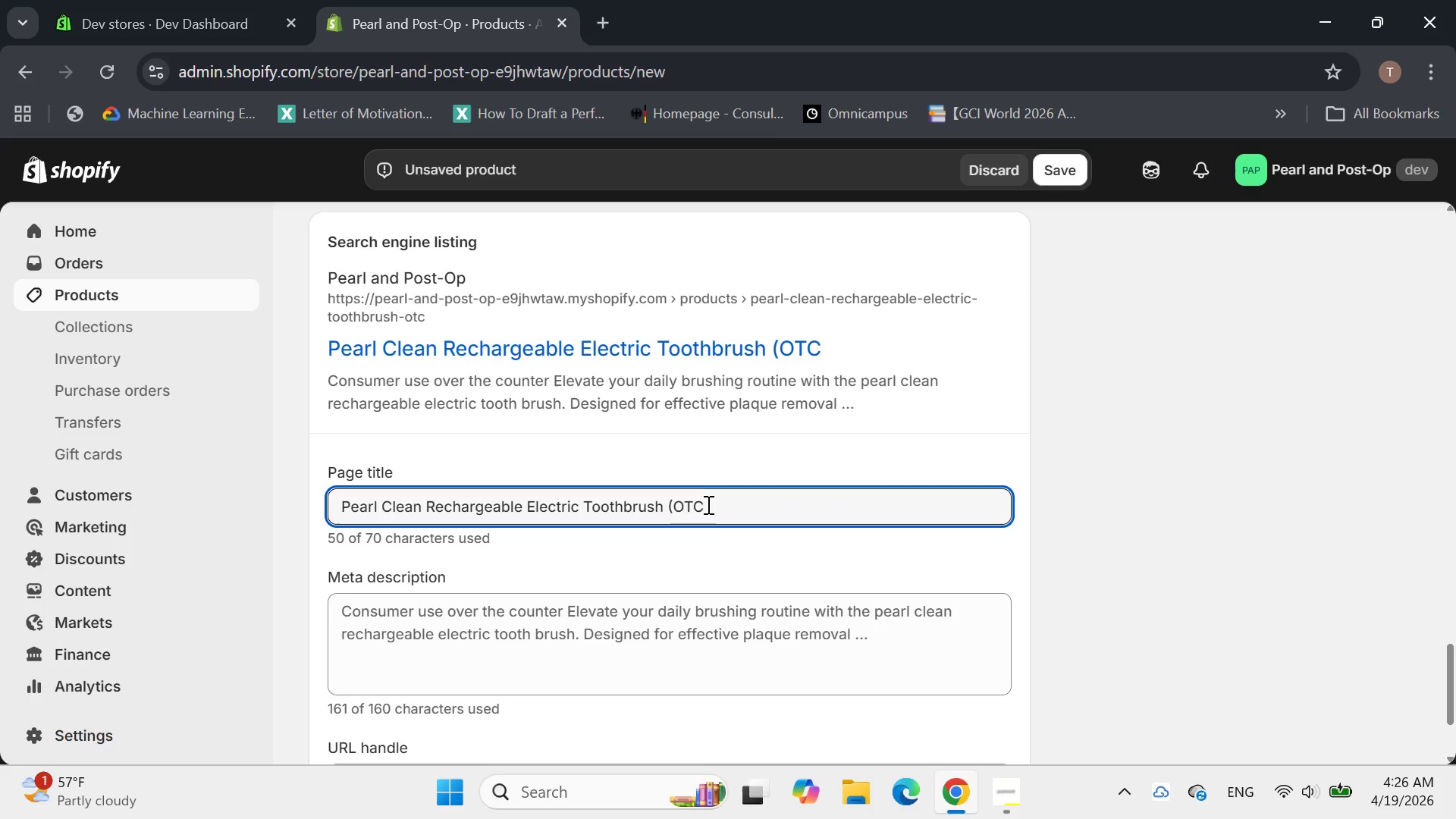 
key(Backspace)
type(| Dental care)
 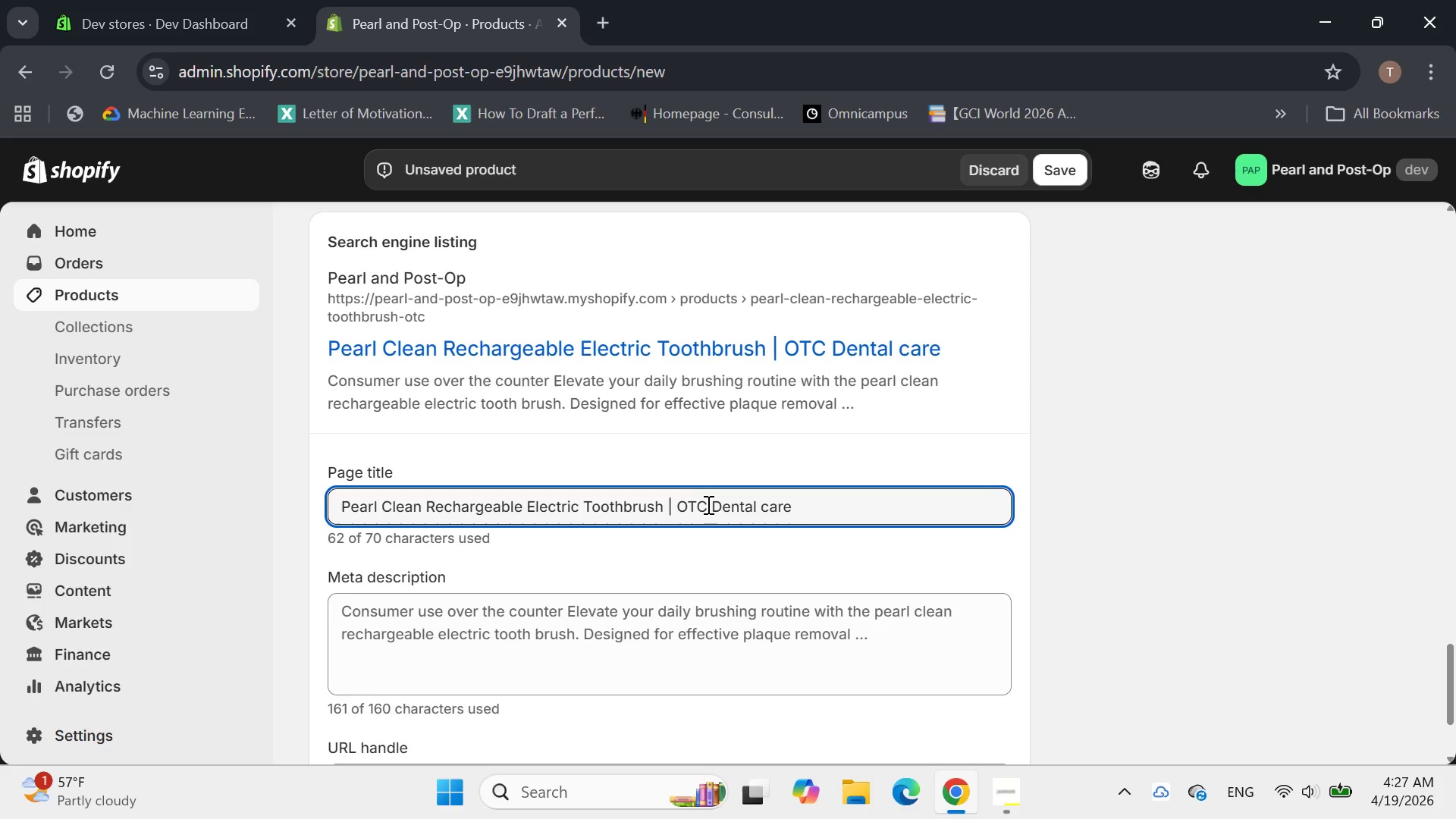 
 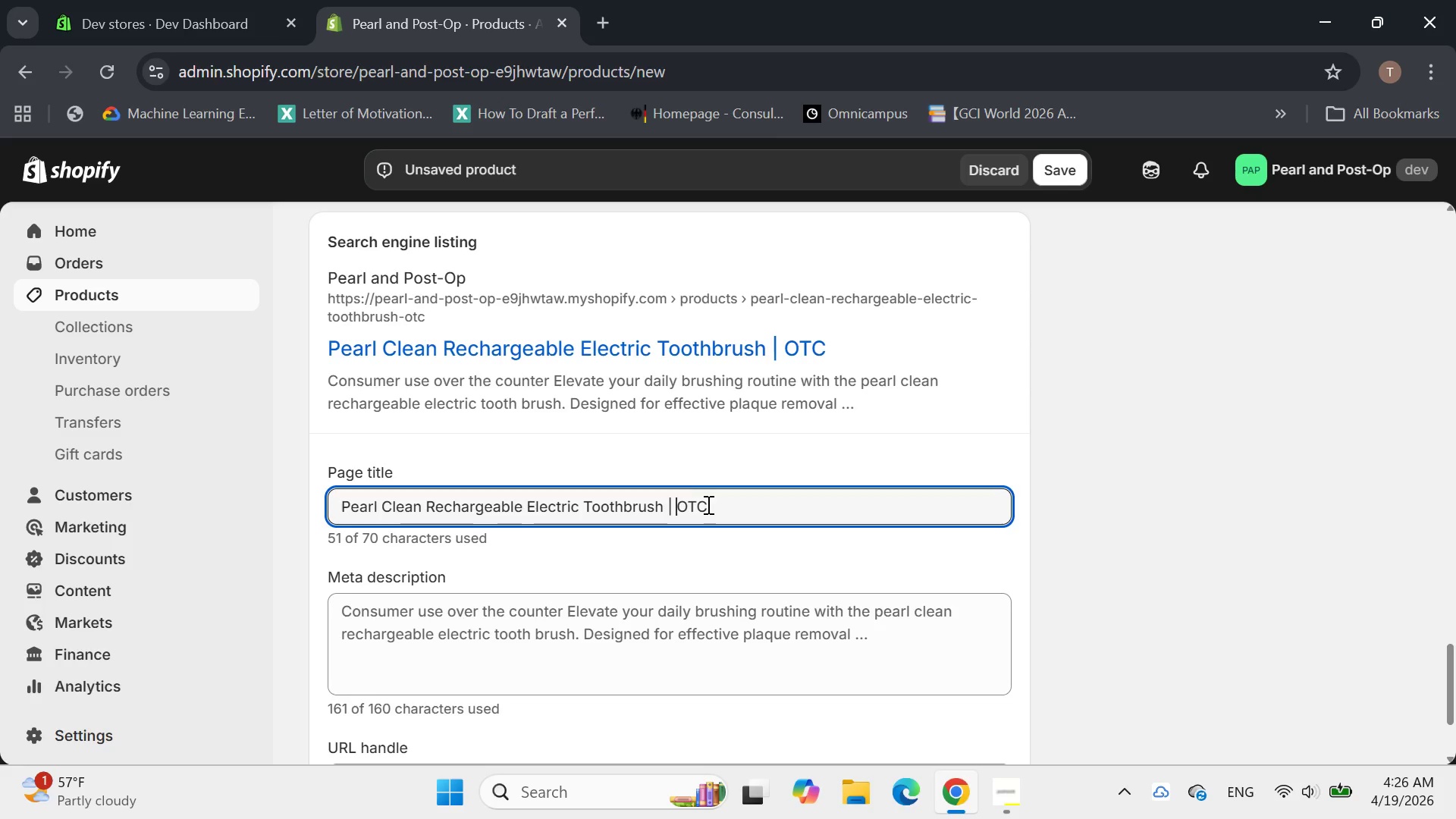 
hold_key(key=ArrowRight, duration=0.69)
 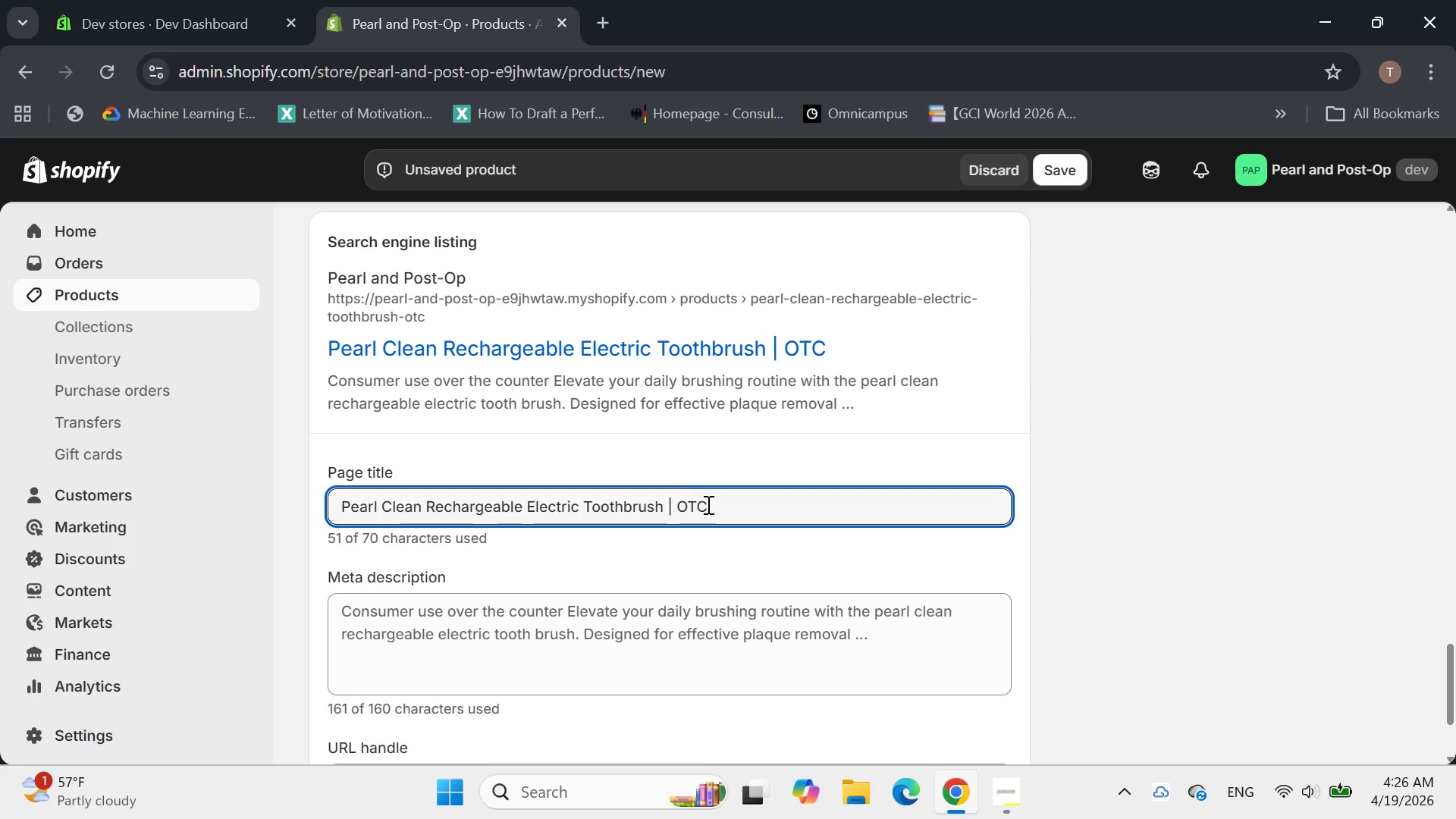 
key(ArrowLeft)
 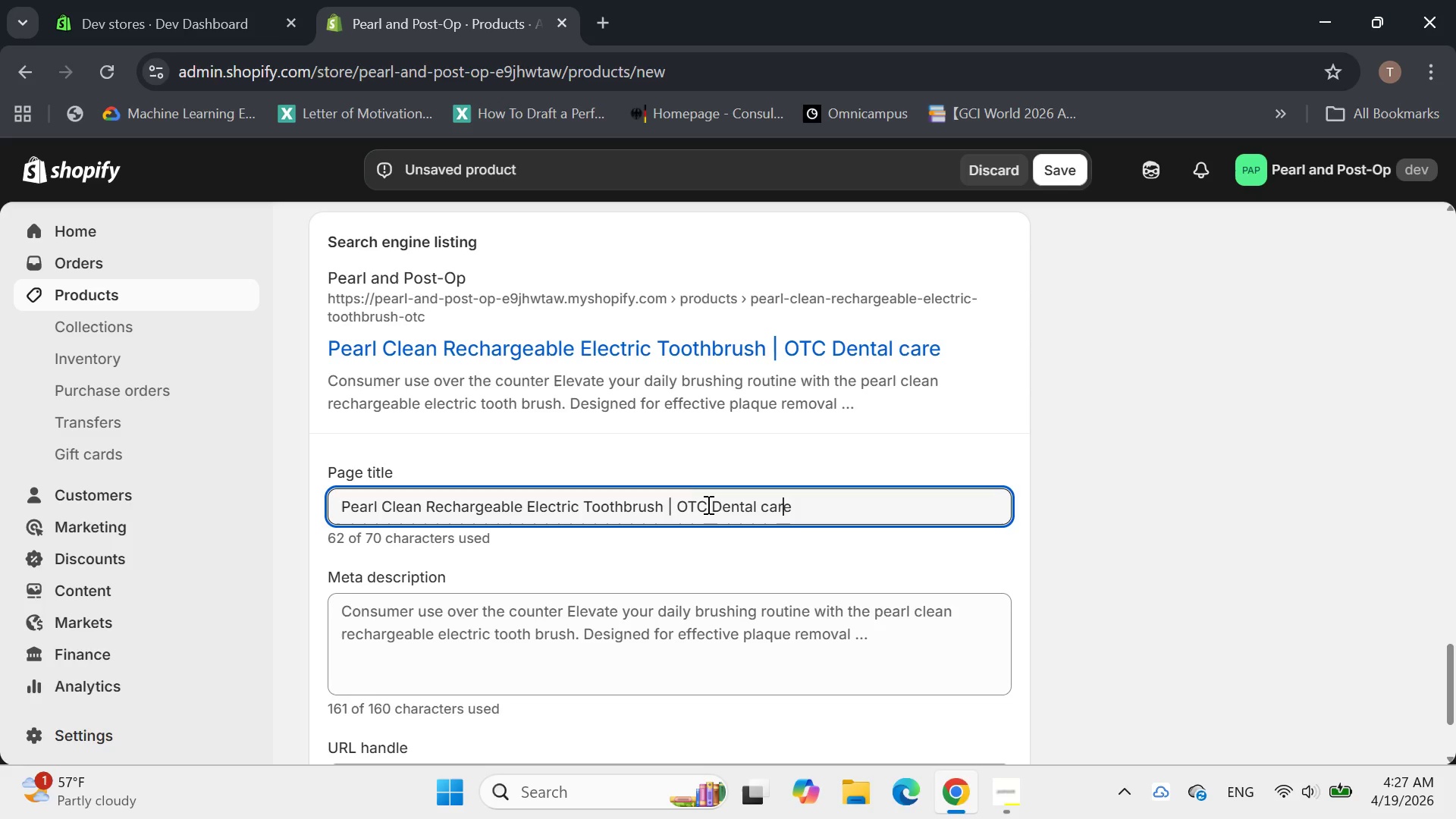 
key(ArrowLeft)
 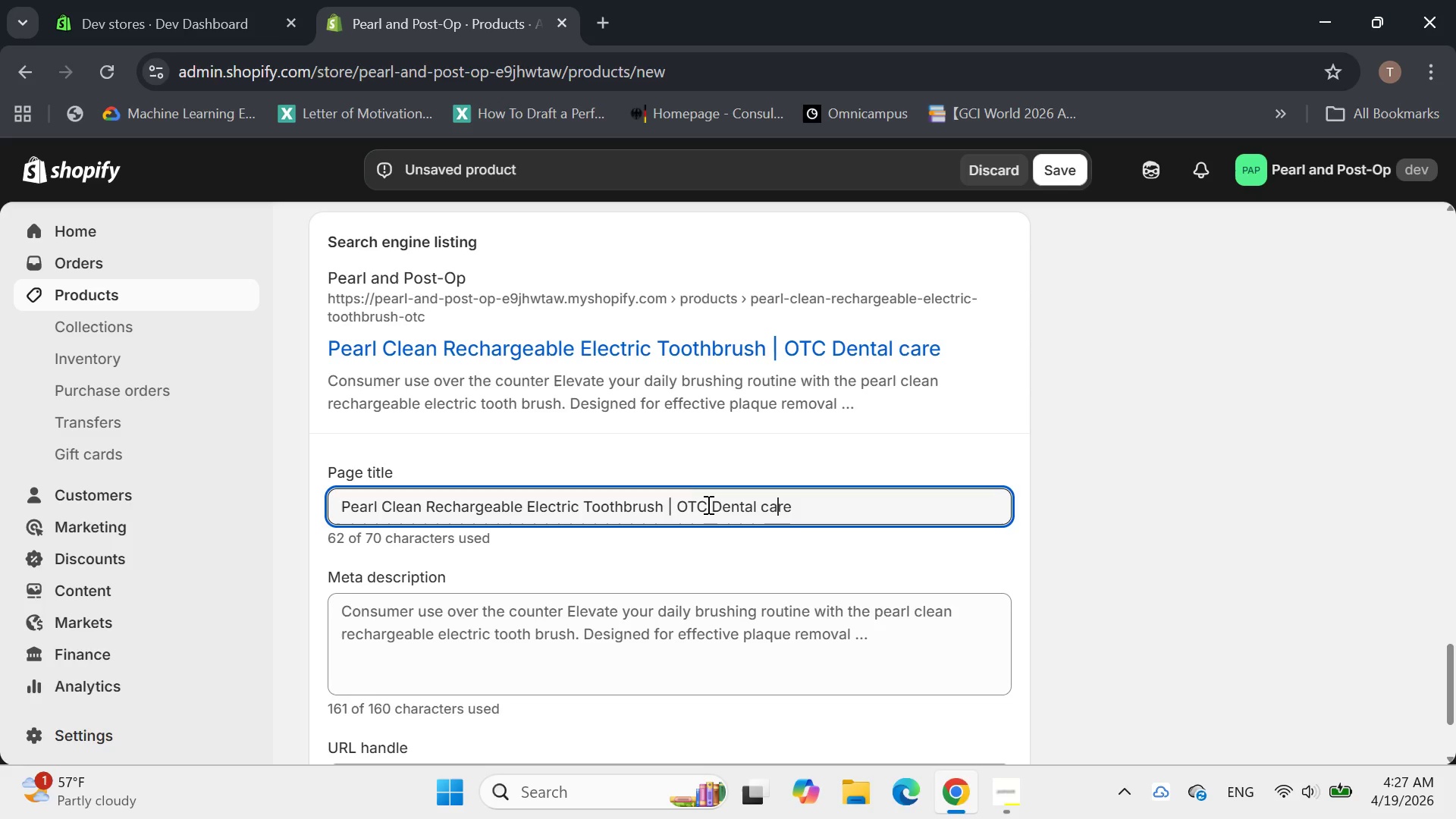 
key(ArrowLeft)
 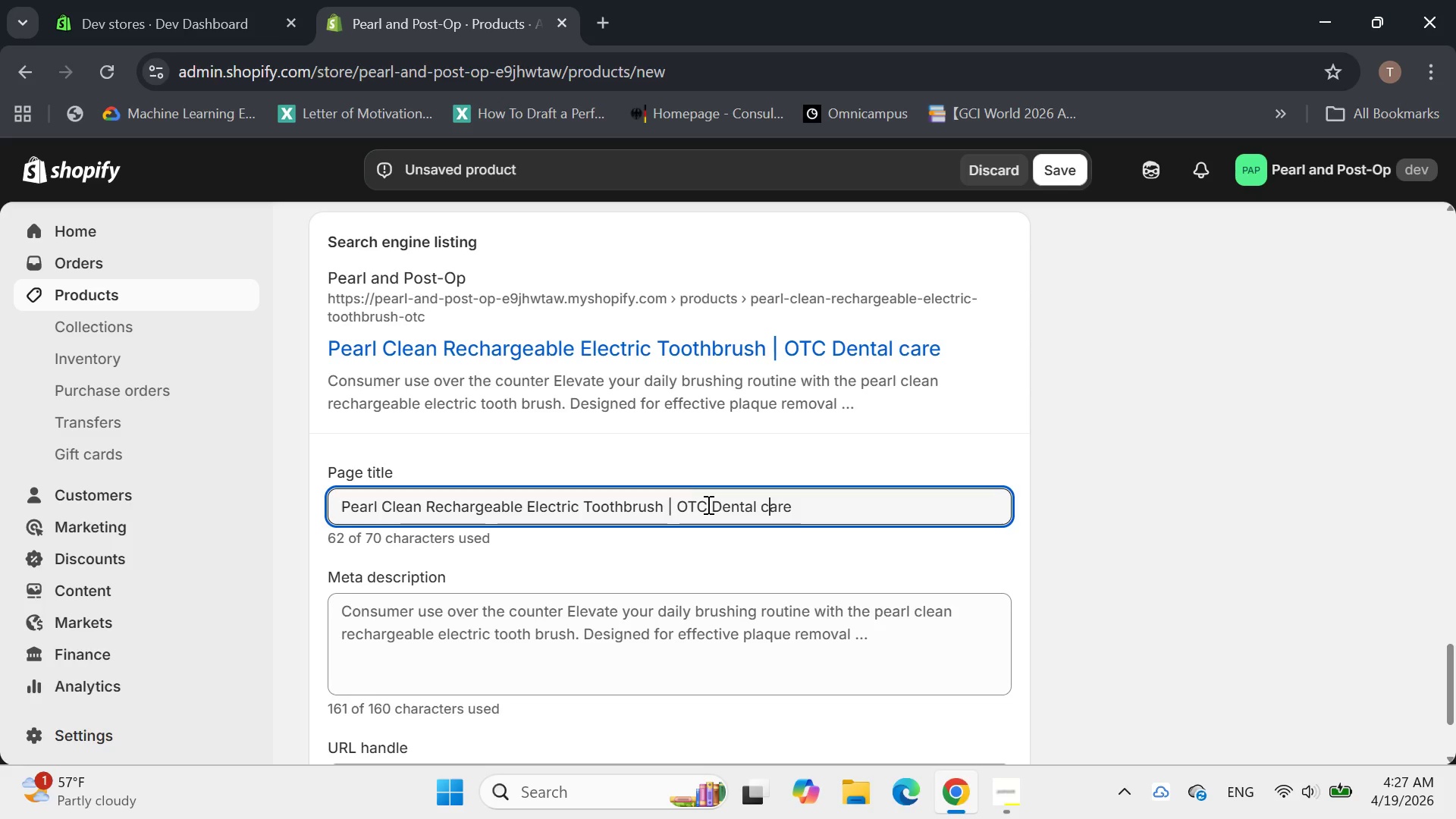 
key(Backspace)
 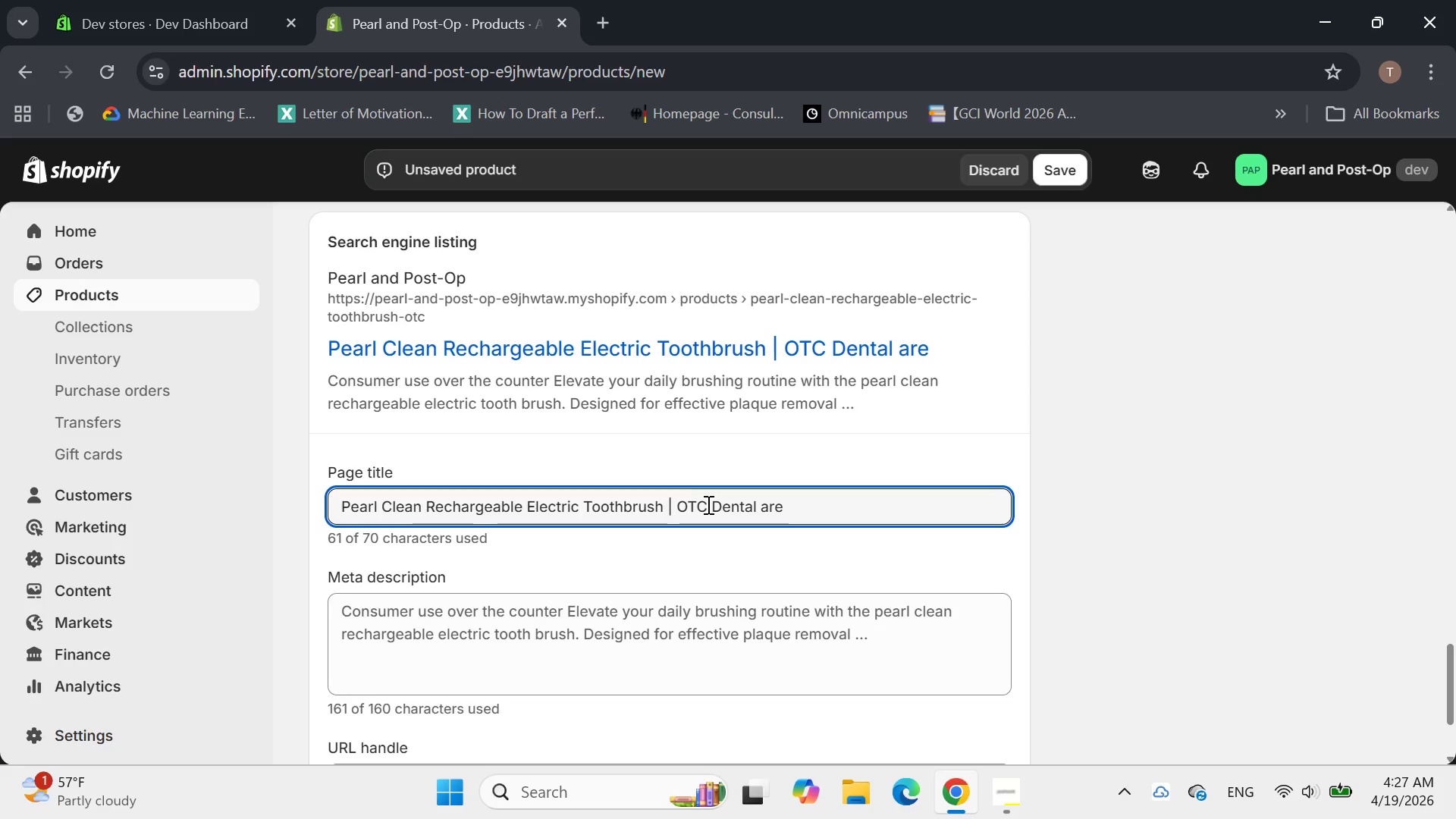 
key(Shift+C)
 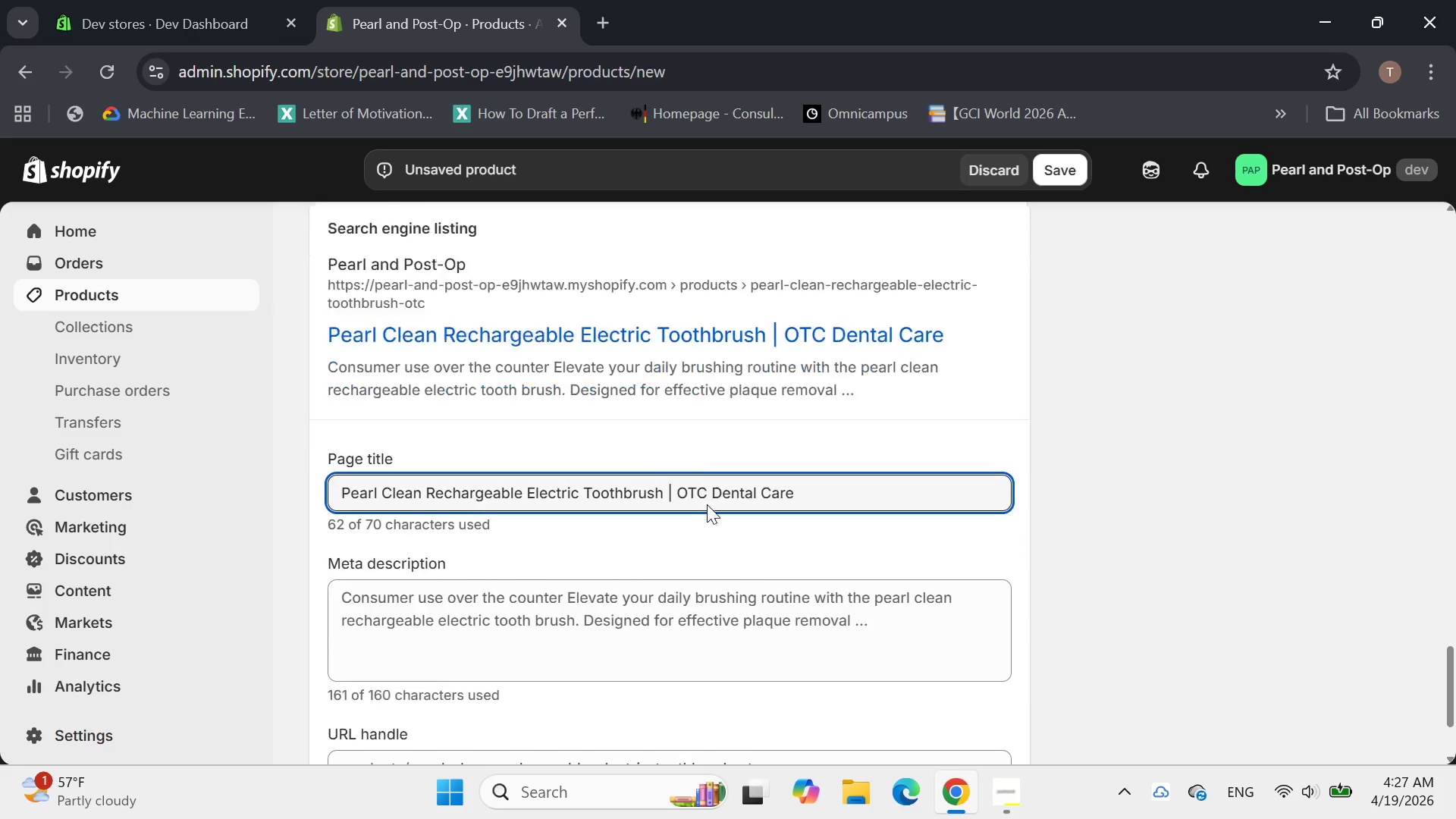 
left_click([627, 475])
 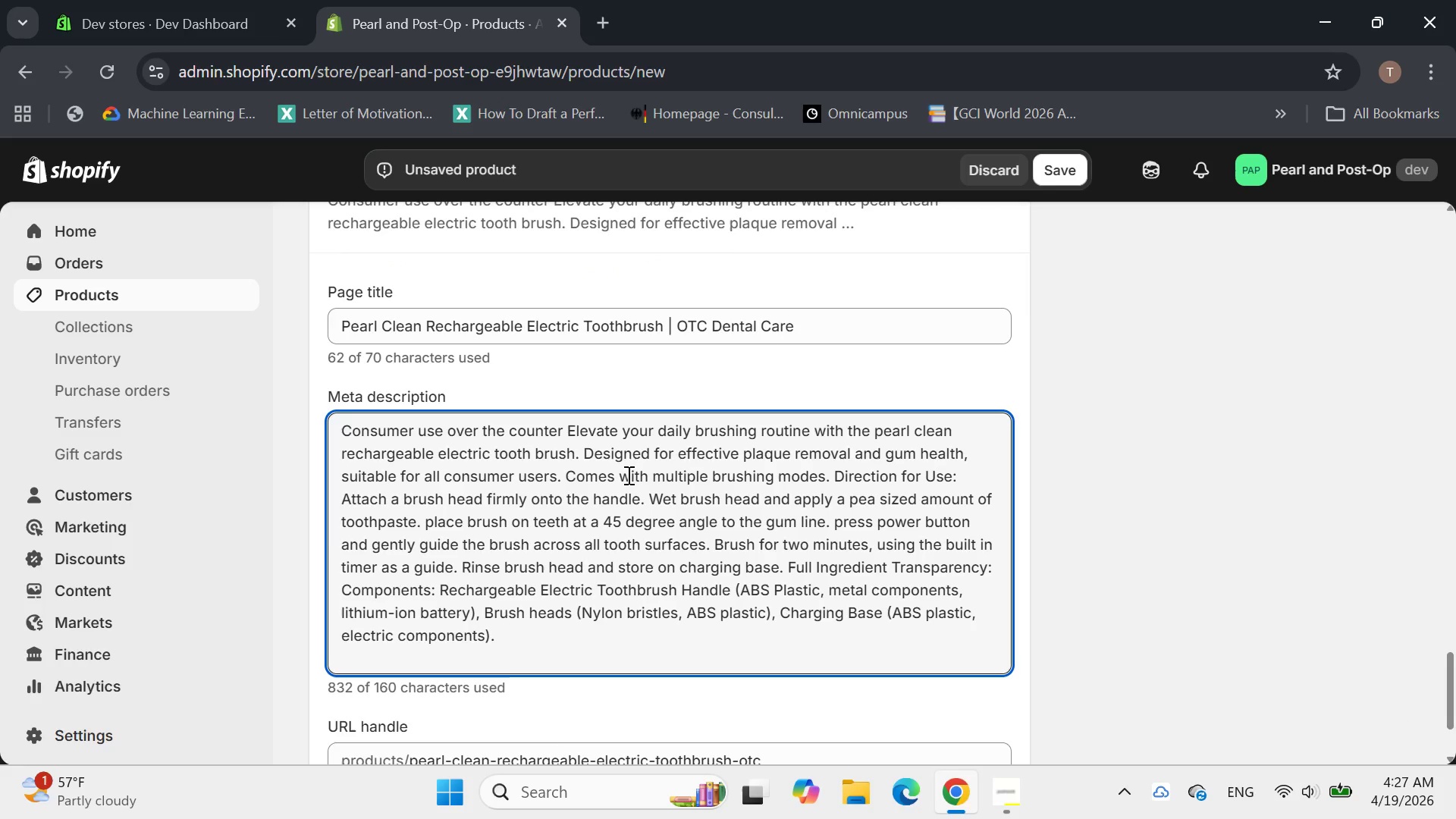 
key(Control+A)
 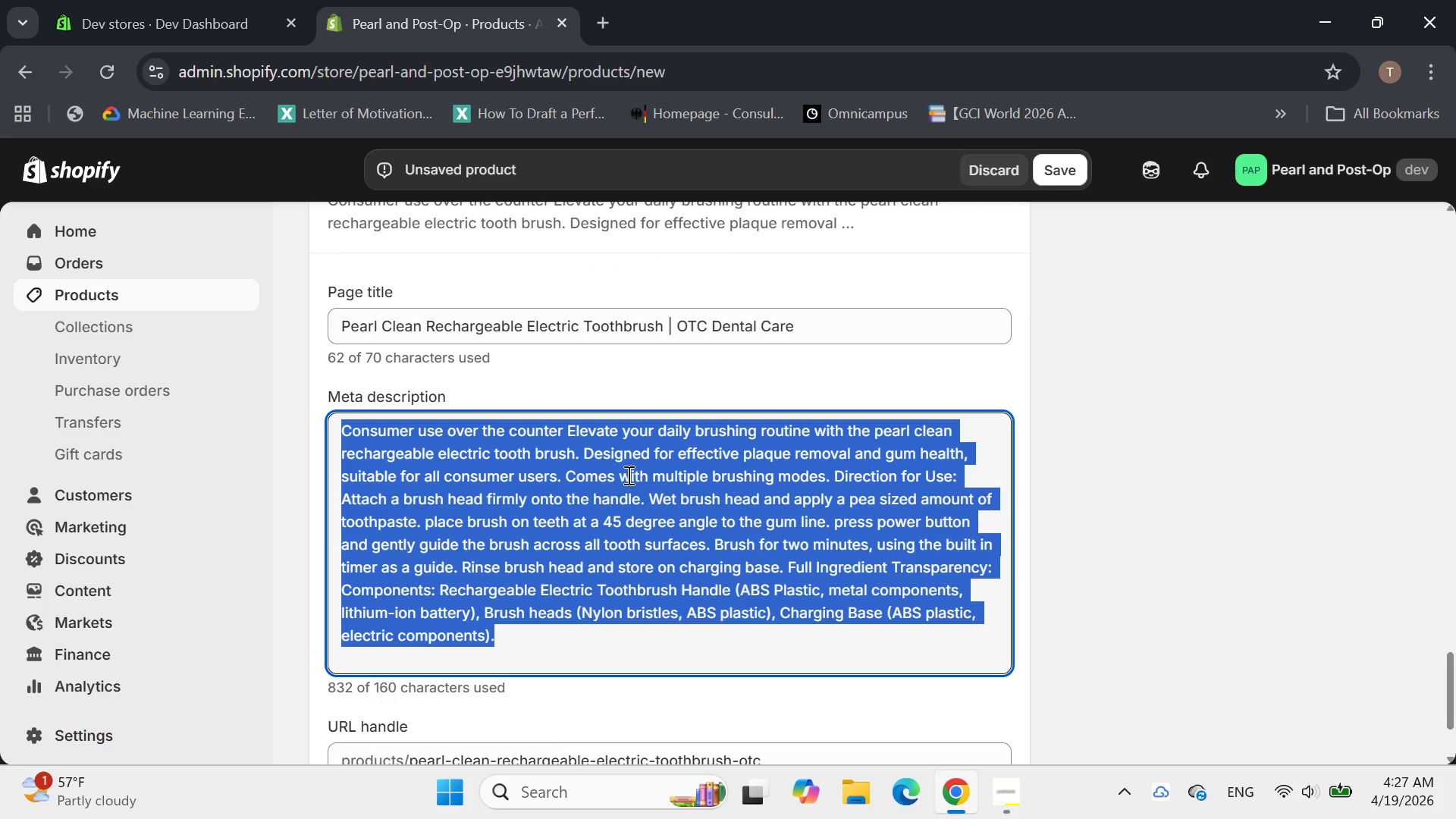 
key(Backspace)
 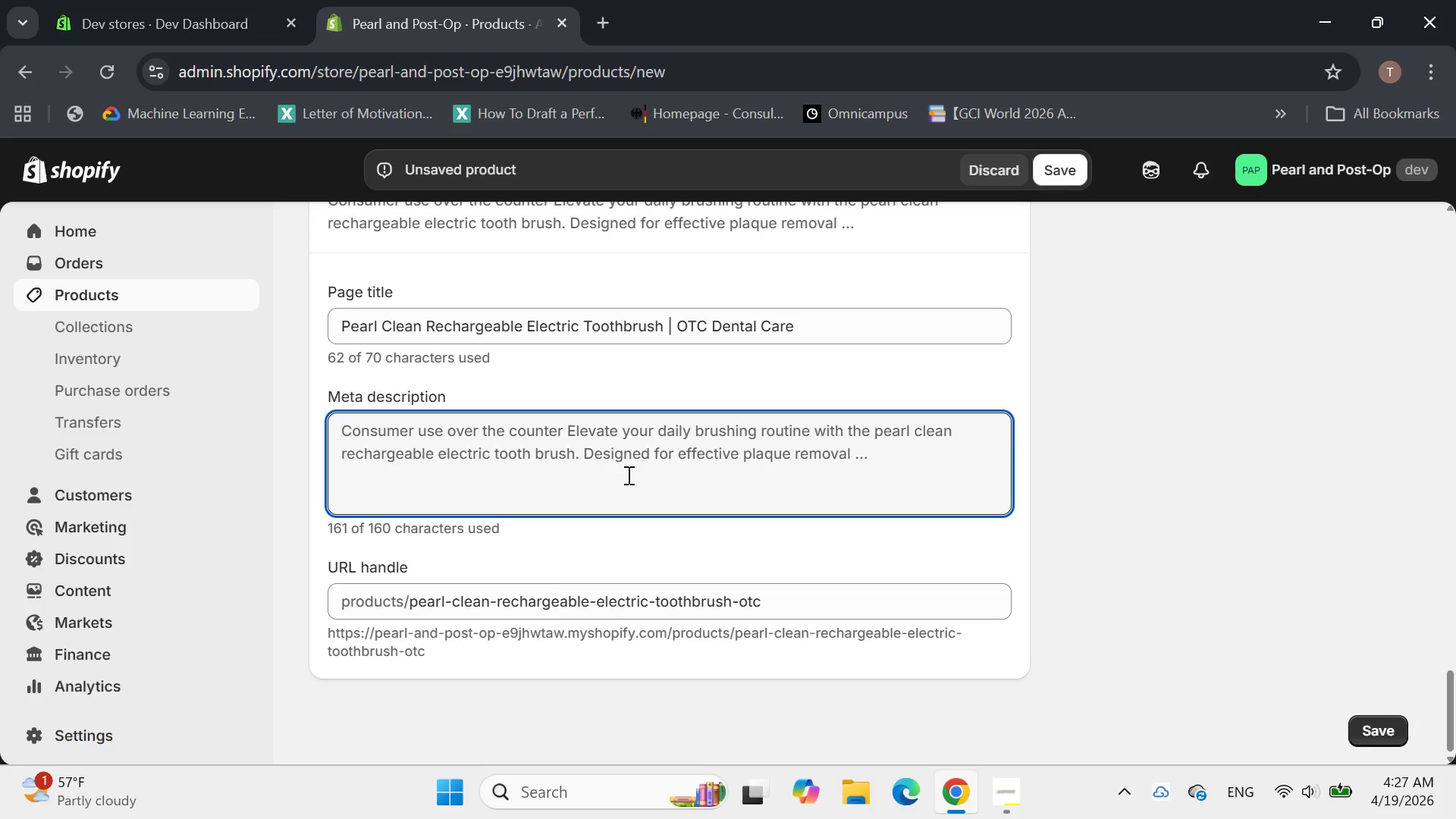 
type(Over the counter rechargeable elctric )
key(Backspace)
key(Backspace)
key(Backspace)
key(Backspace)
key(Backspace)
key(Backspace)
type(ectric toothbrush for superior f)
key(Backspace)
type(pl)
 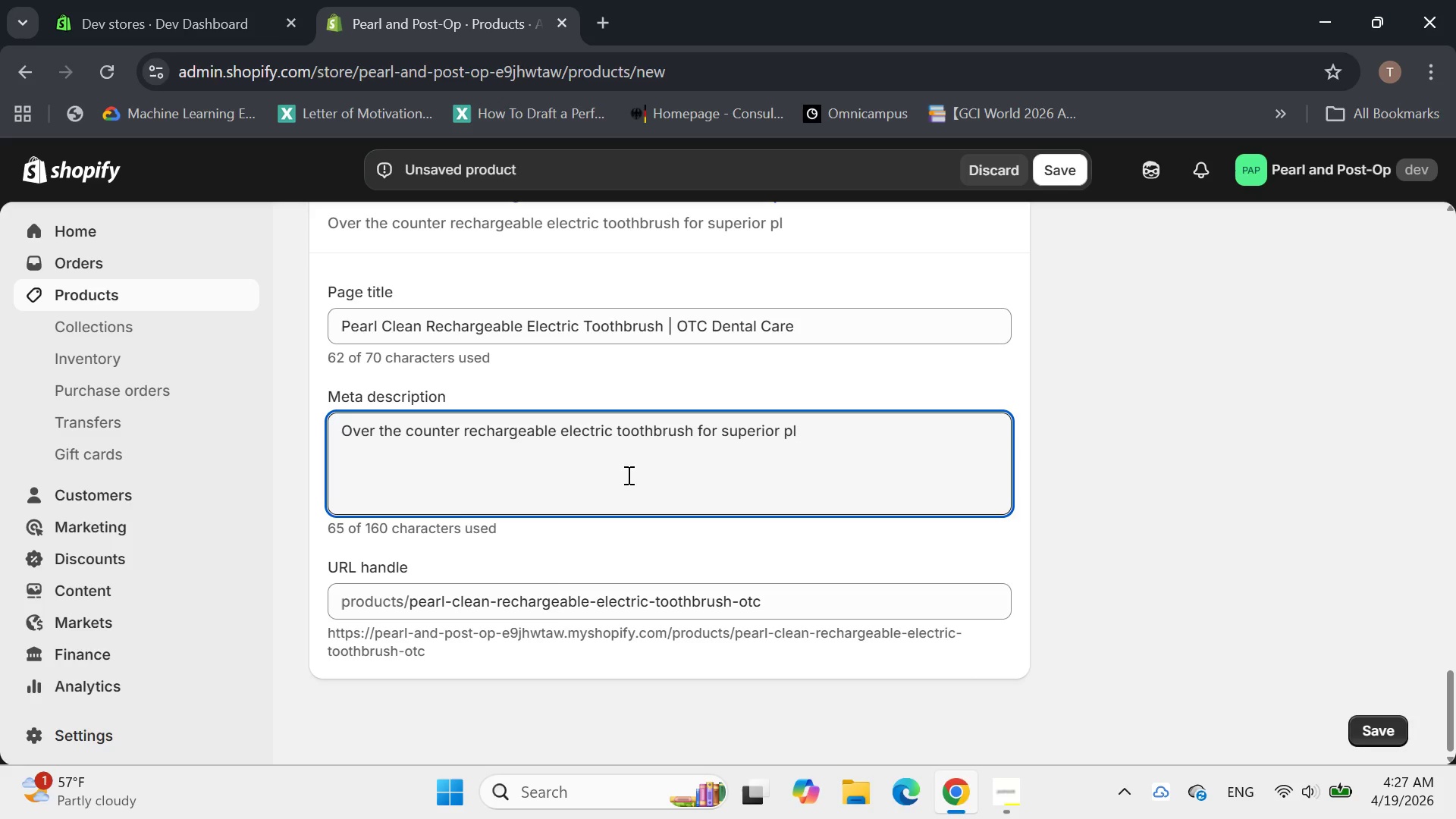 
wait(5.09)
 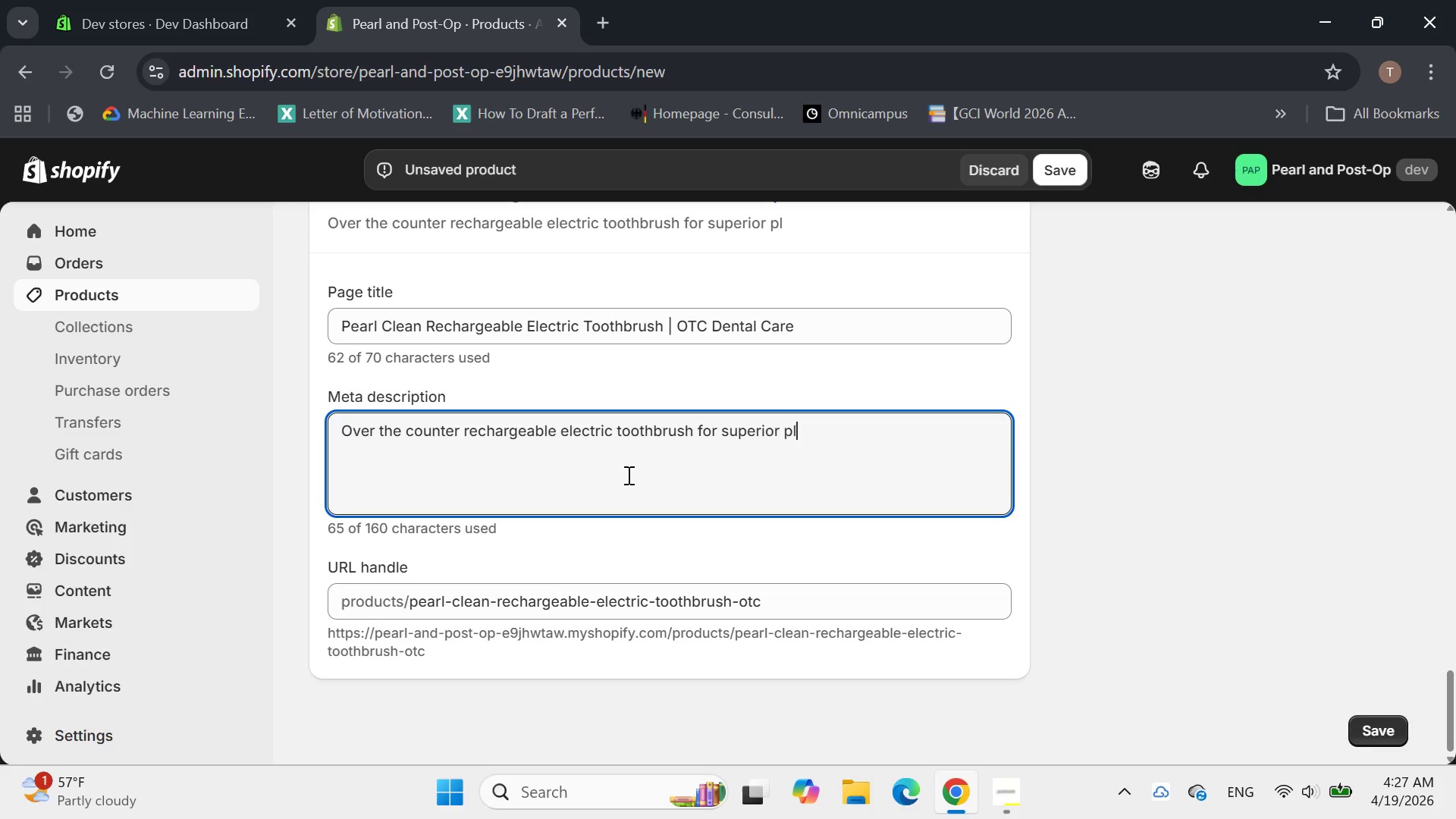 
type(aque removal and gum health)
 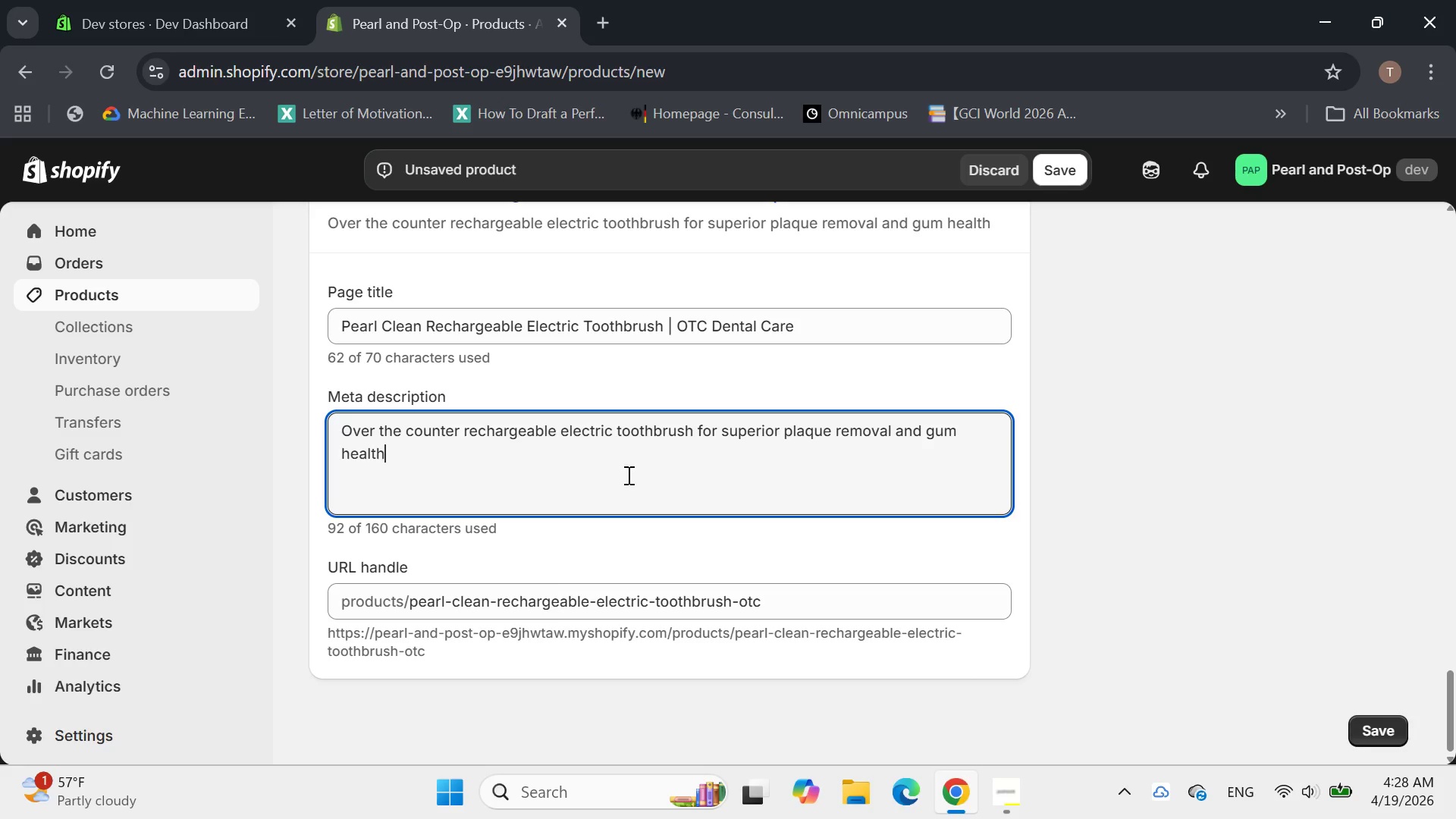 
key(Period)
 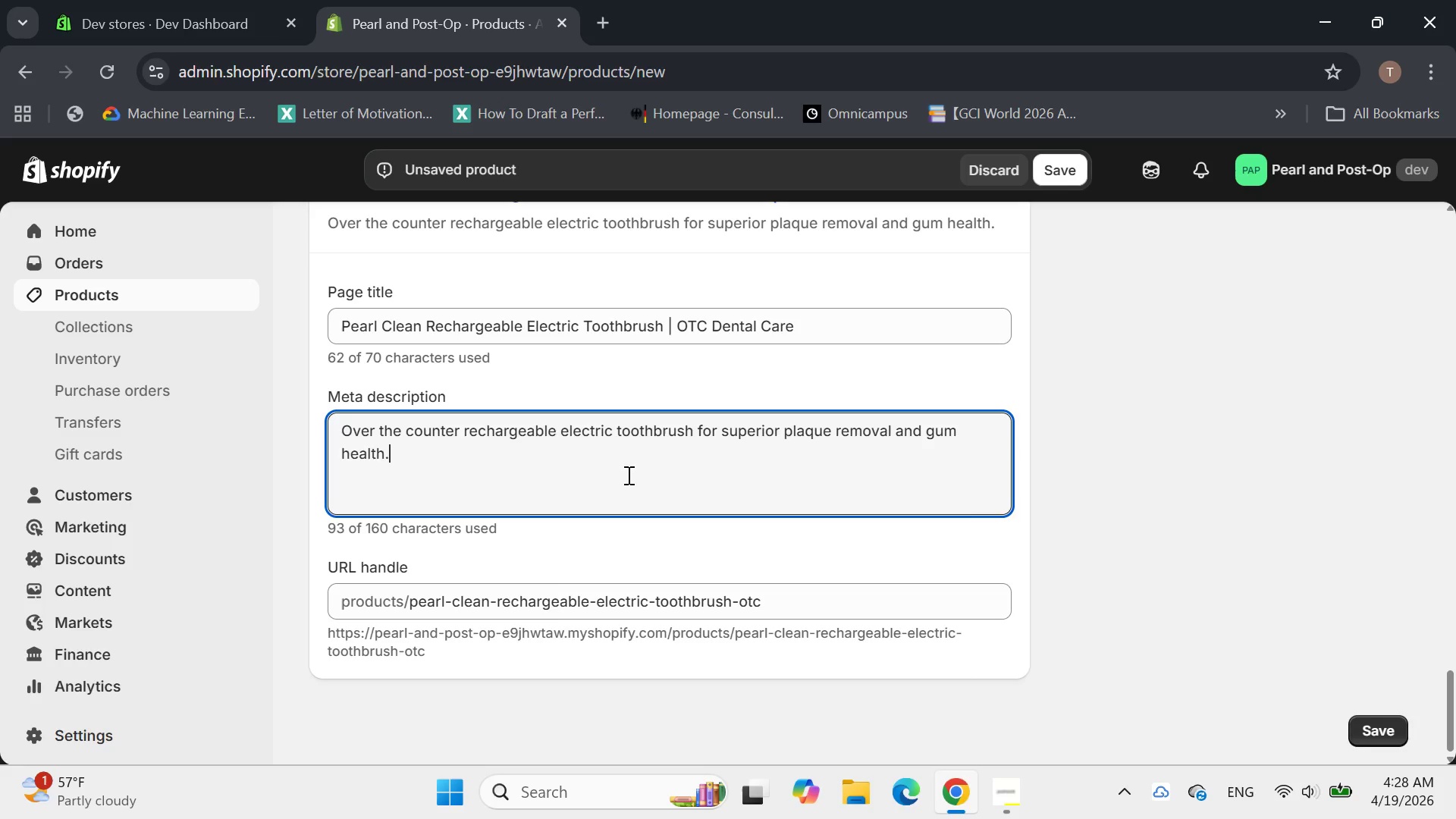 
wait(9.26)
 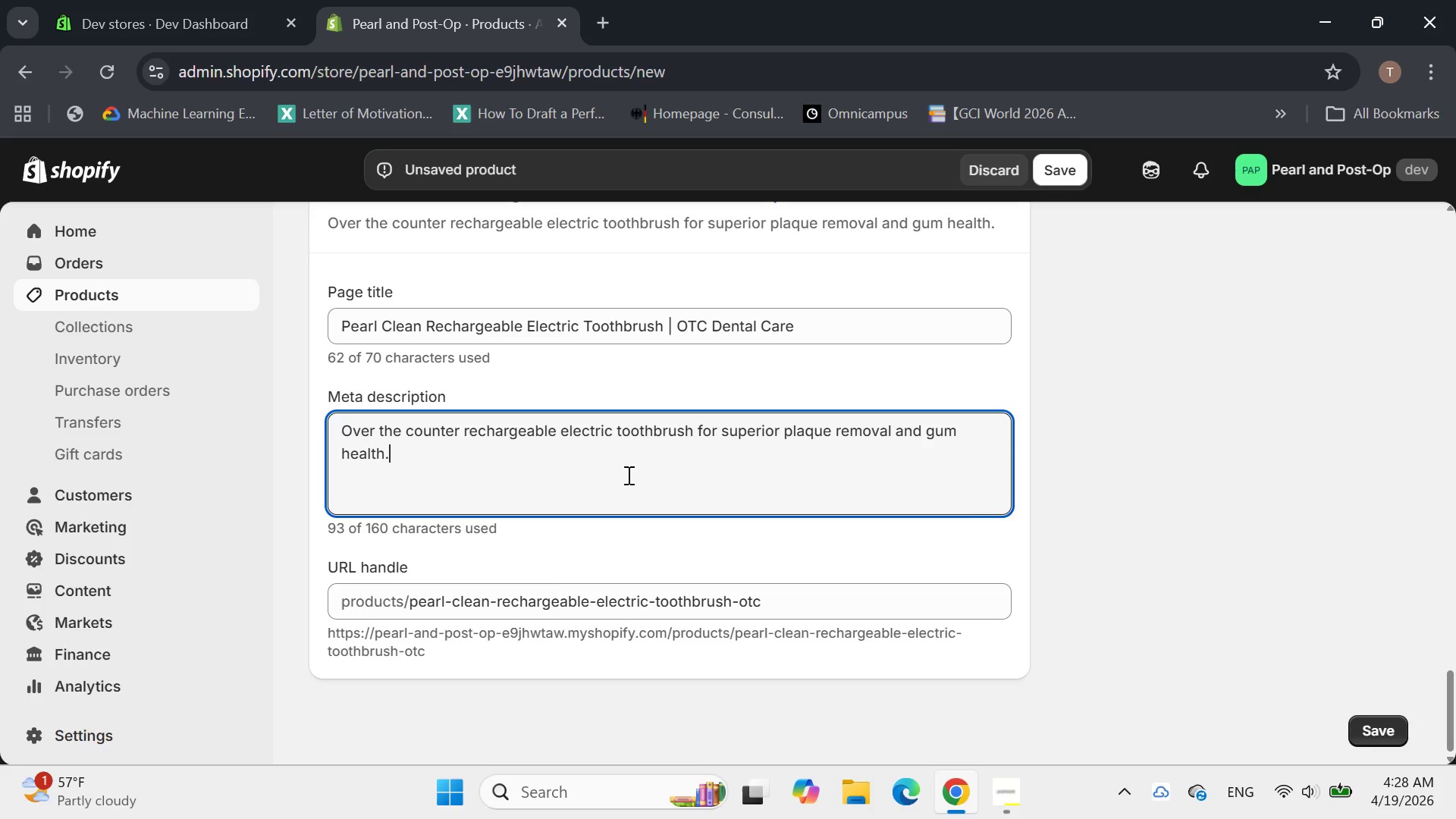 
left_click_drag(start_coordinate=[493, 601], to_coordinate=[410, 614])
 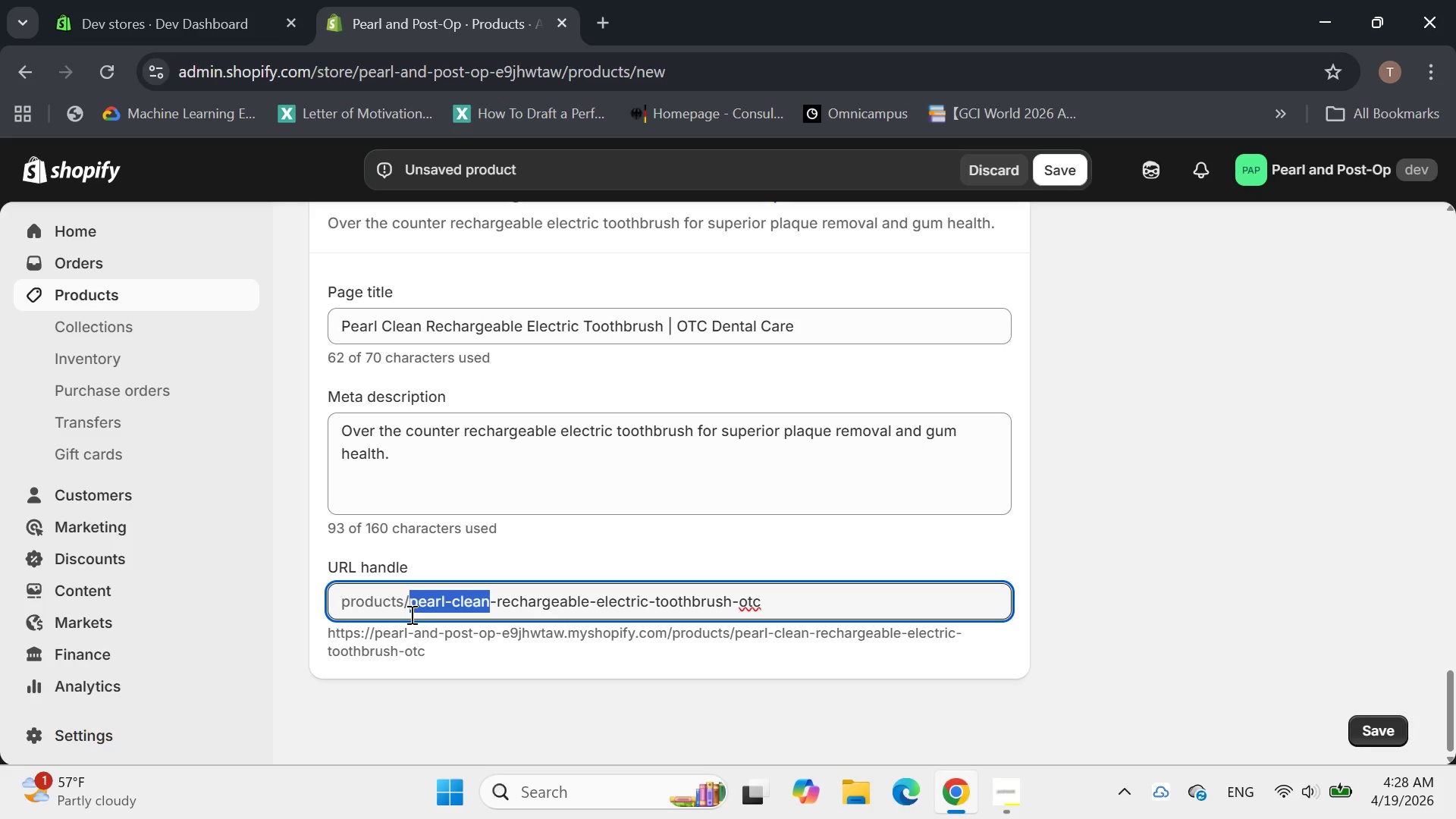 
key(Backspace)
 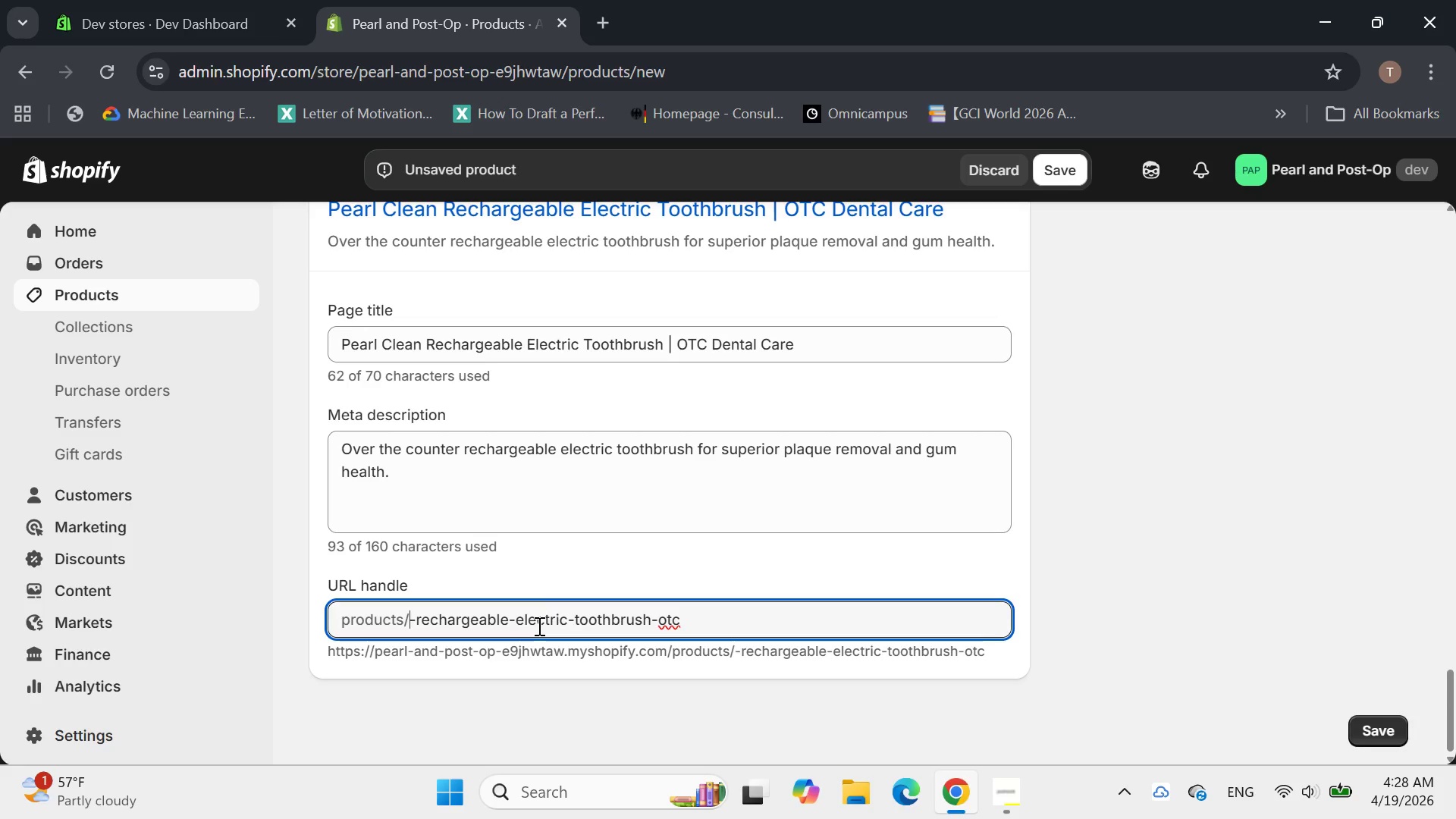 
left_click([696, 598])
 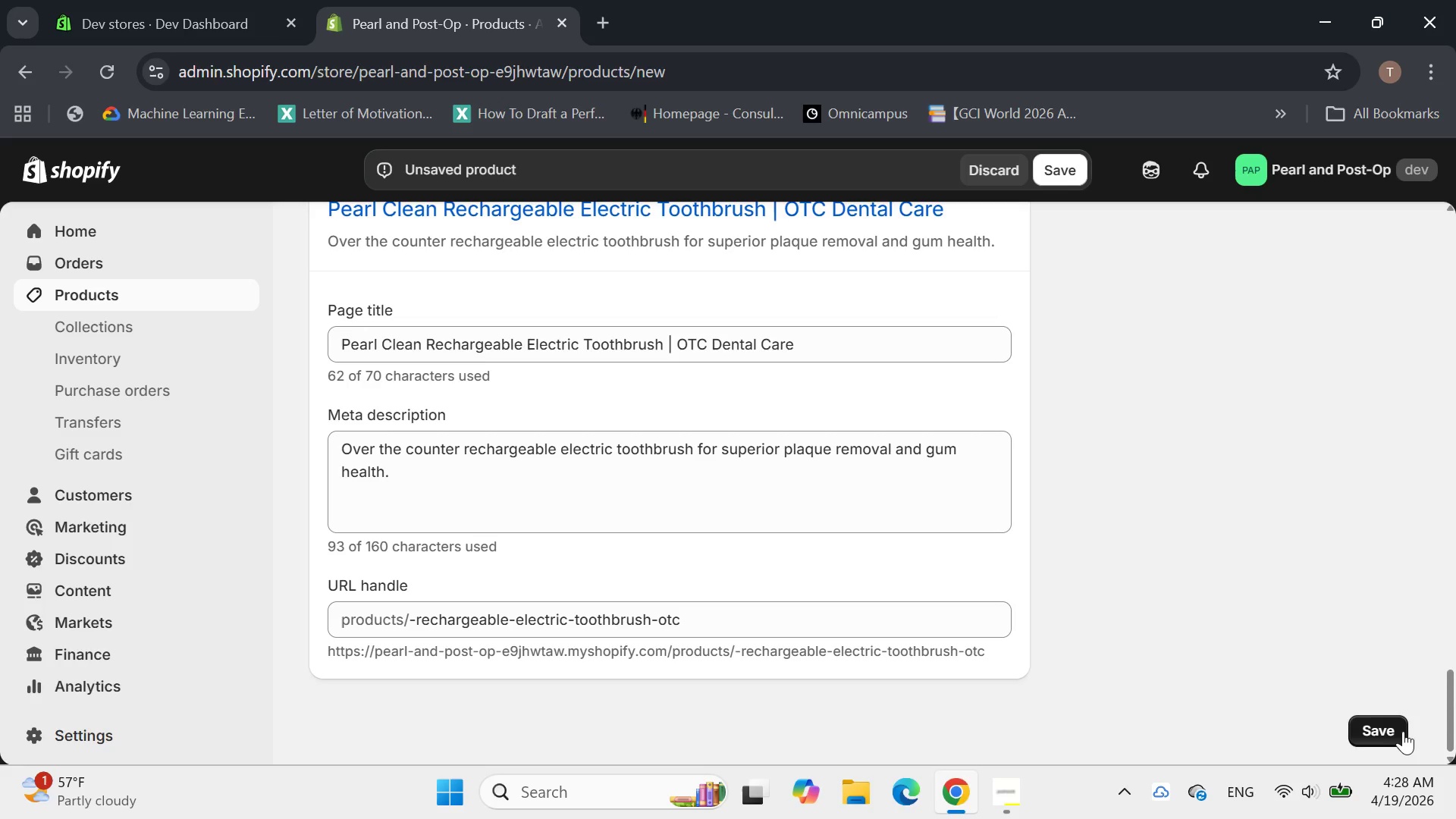 
left_click([1395, 731])
 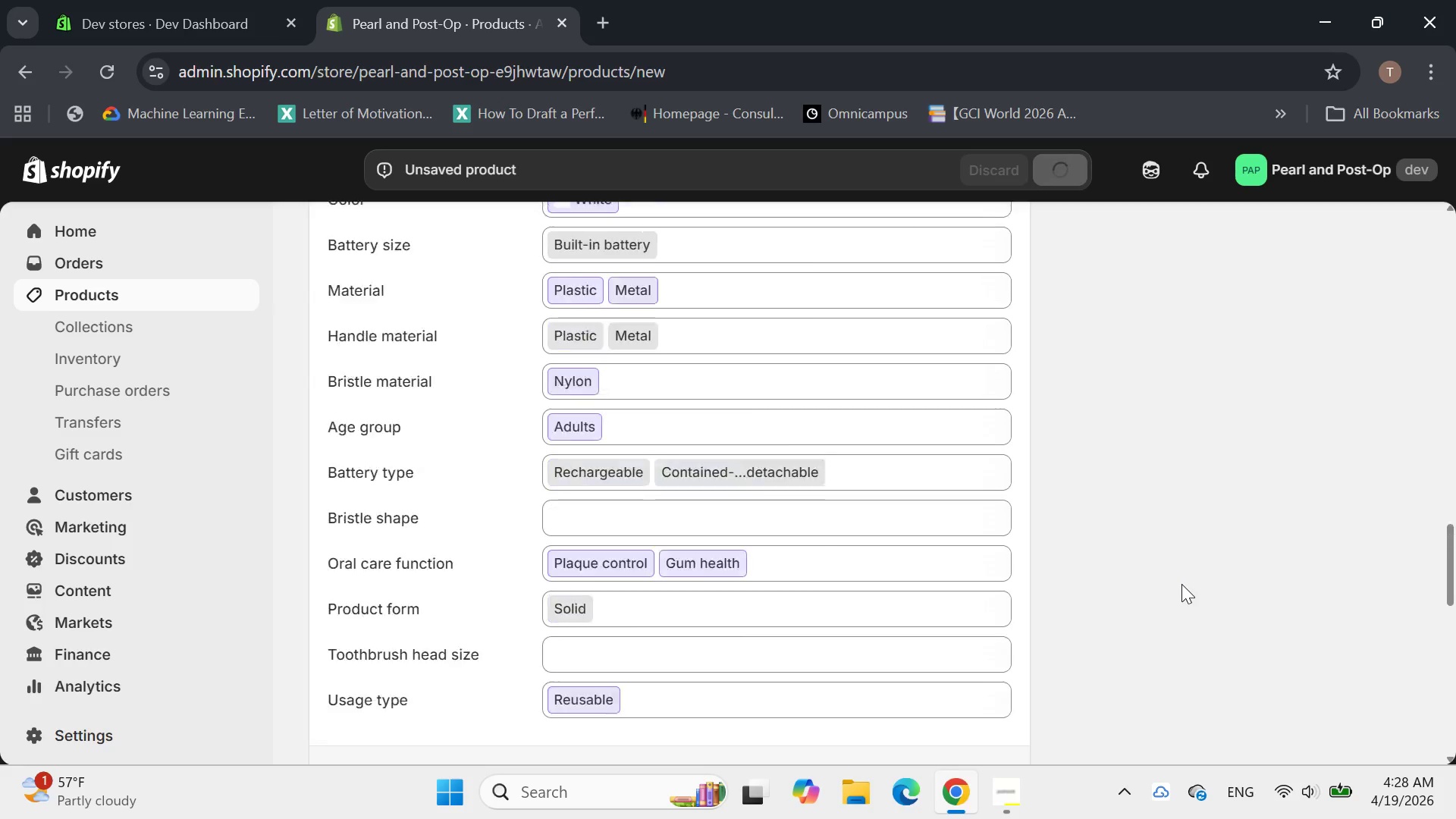 
wait(8.51)
 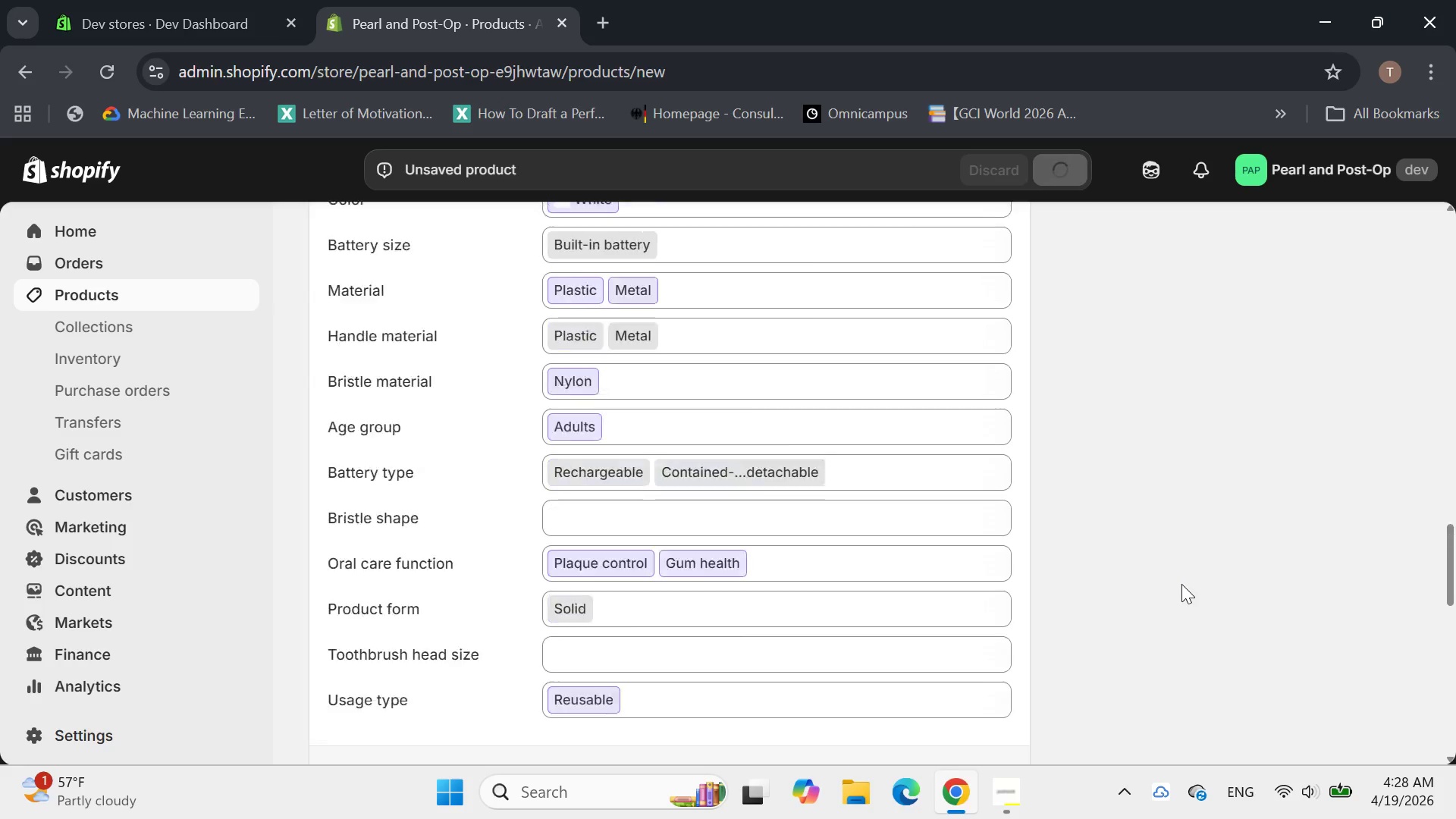 
left_click([1006, 785])